 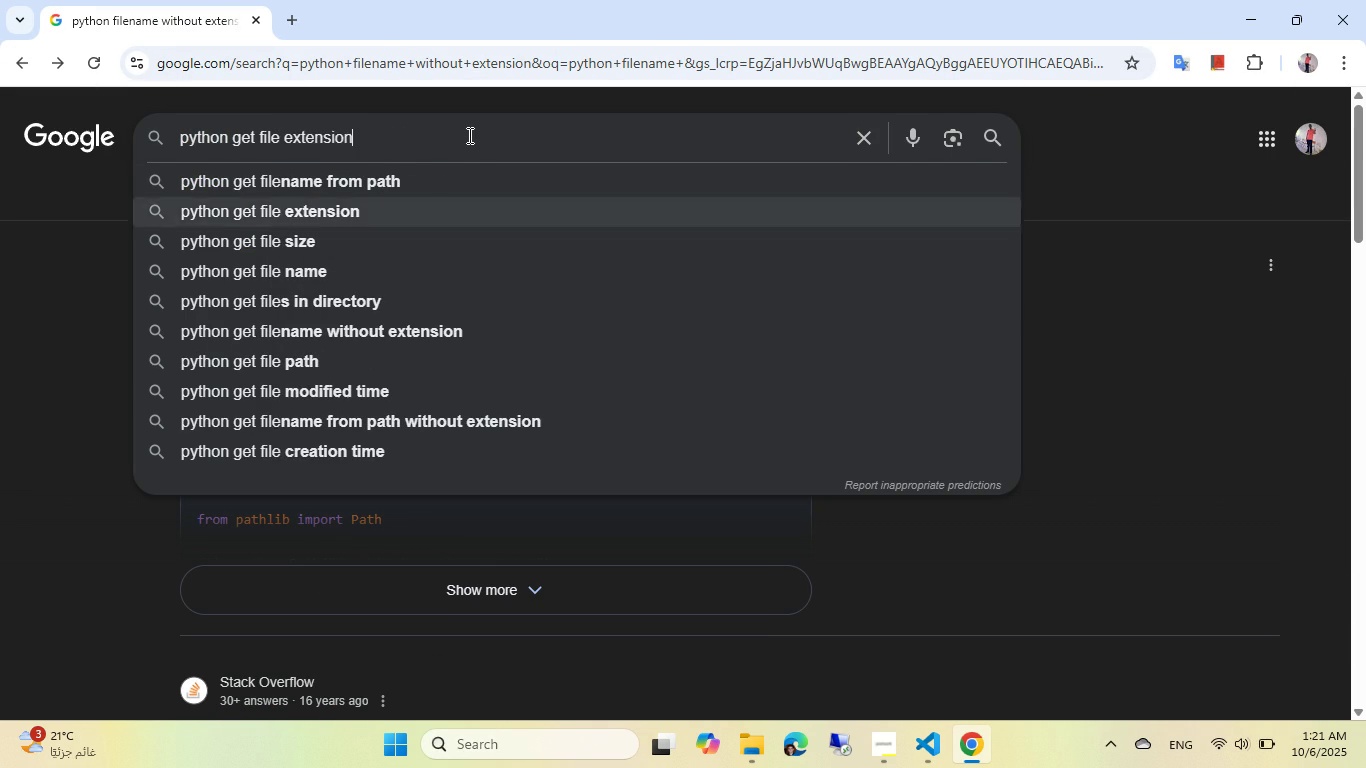 
key(ArrowDown)
 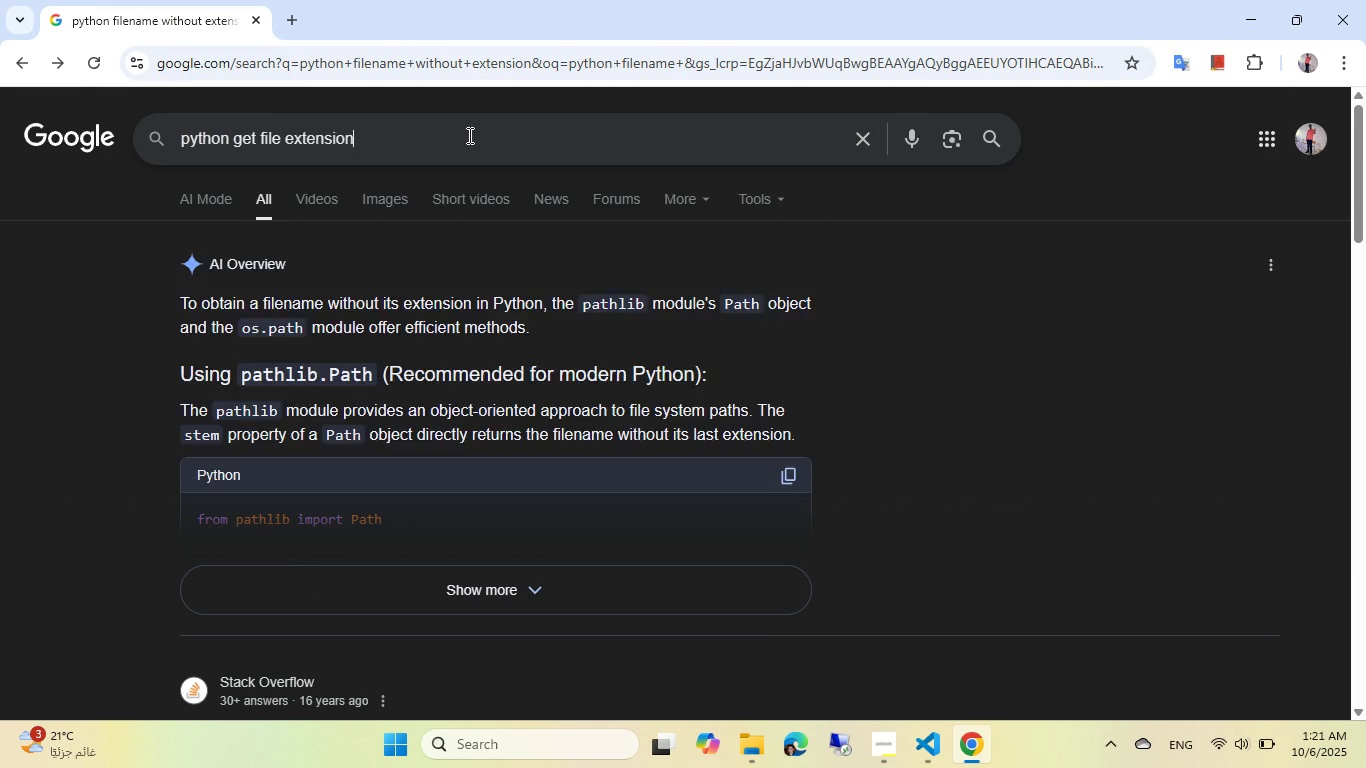 
key(Enter)
 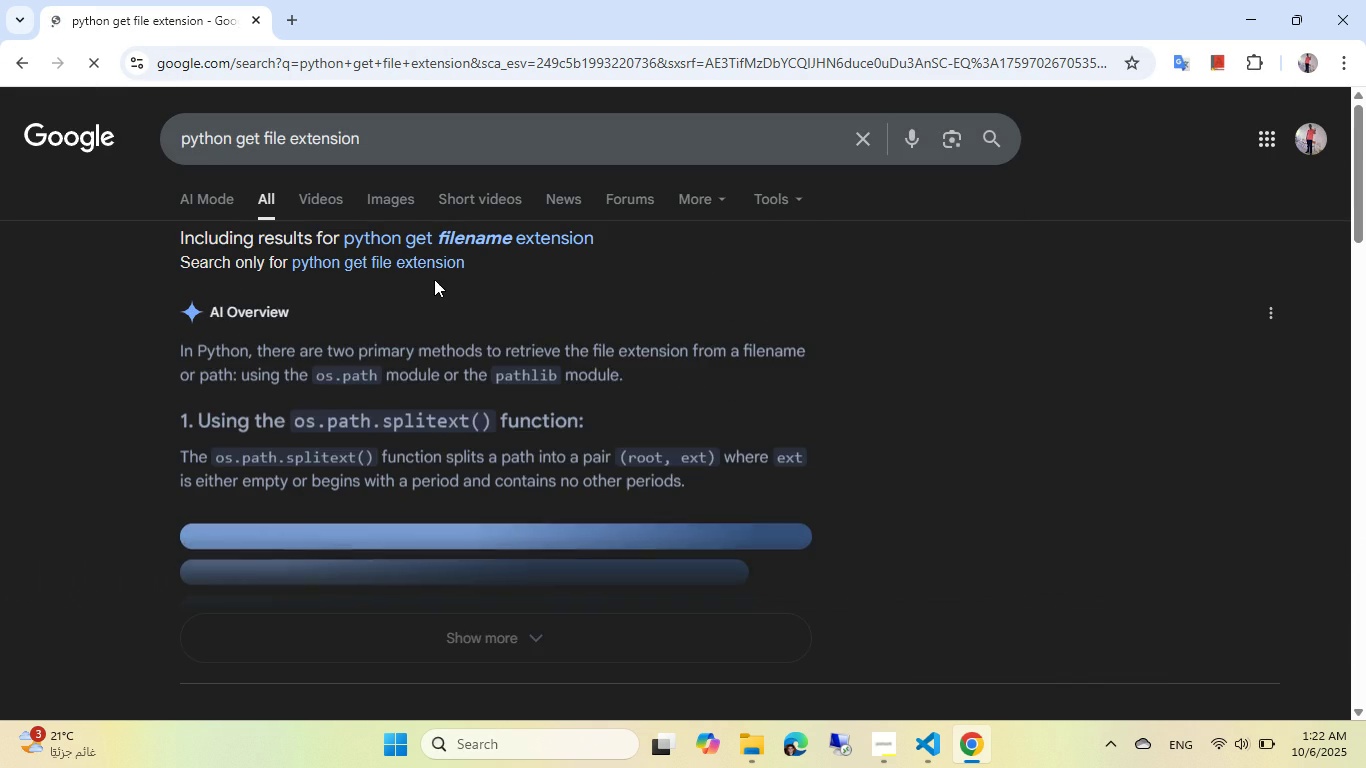 
scroll: coordinate [430, 286], scroll_direction: down, amount: 4.0
 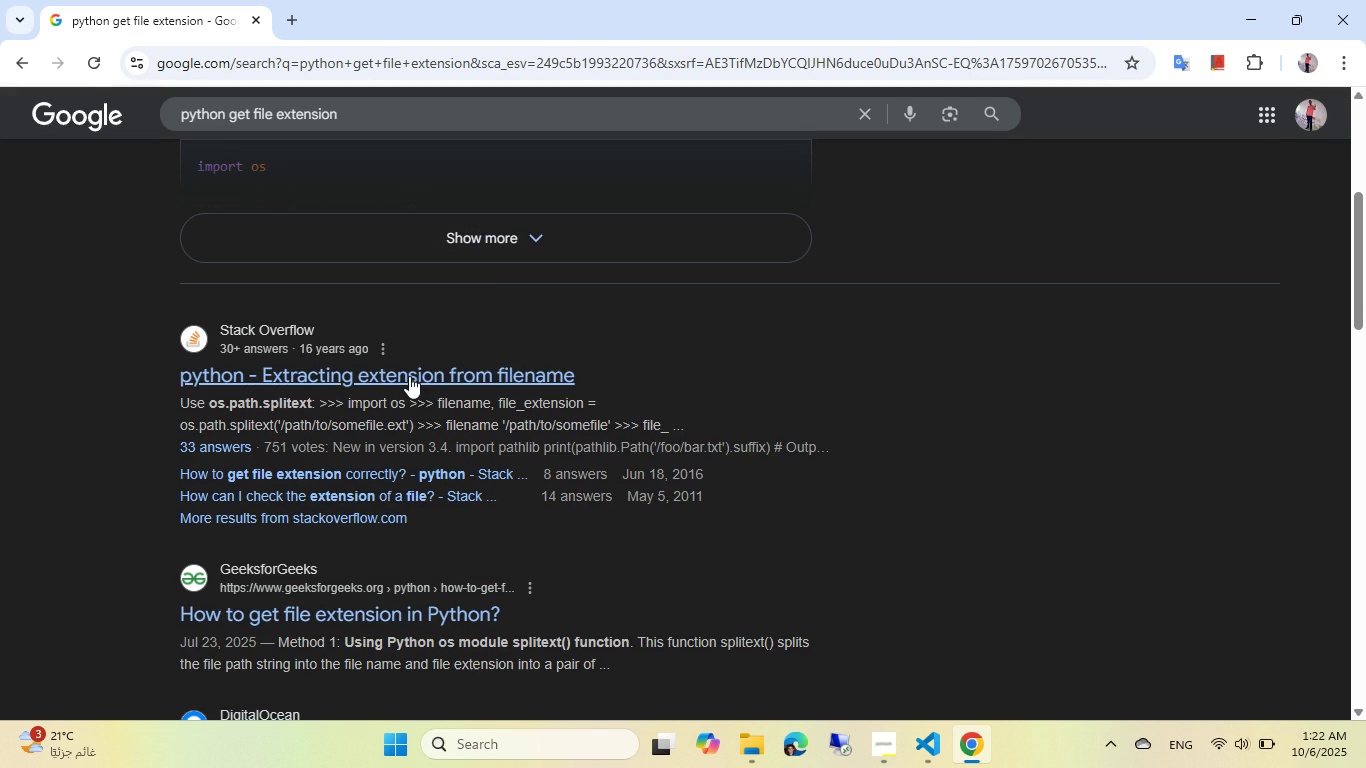 
left_click([408, 373])
 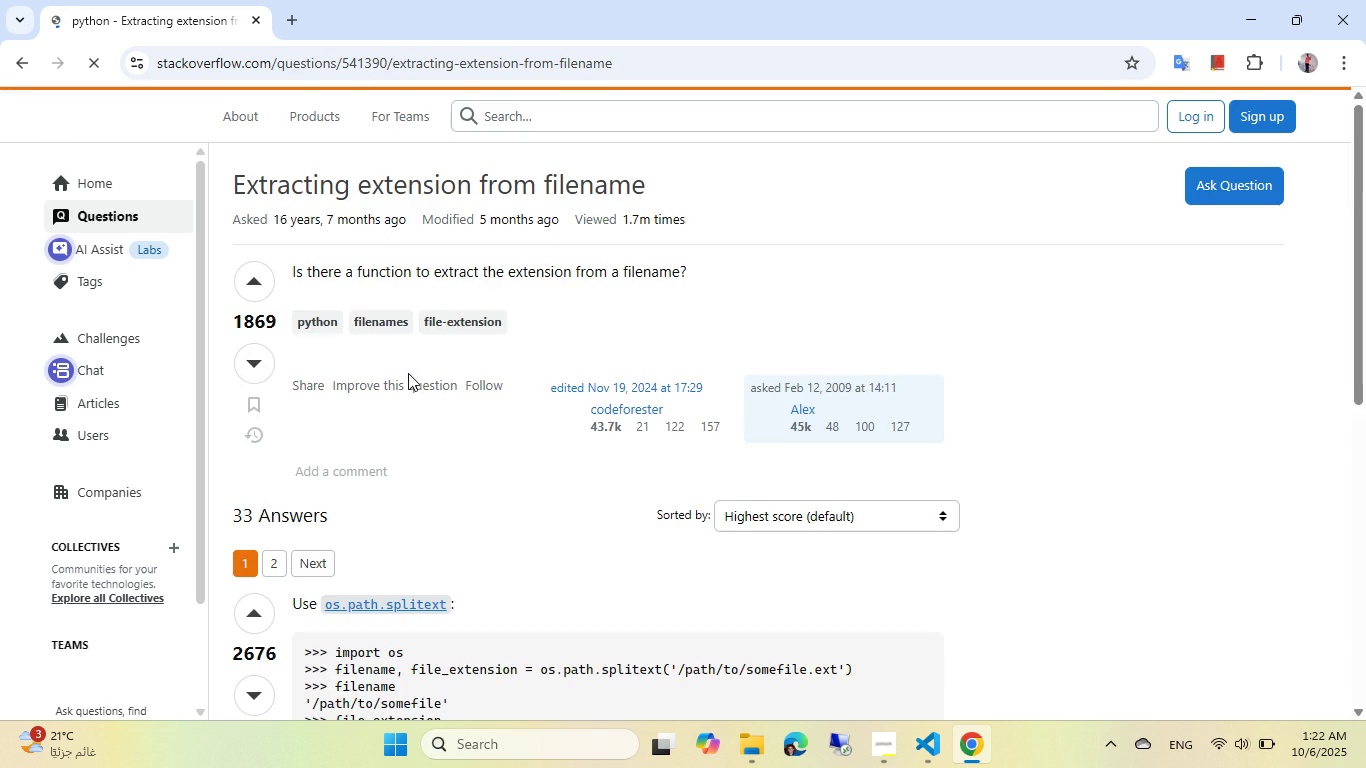 
scroll: coordinate [443, 321], scroll_direction: down, amount: 4.0
 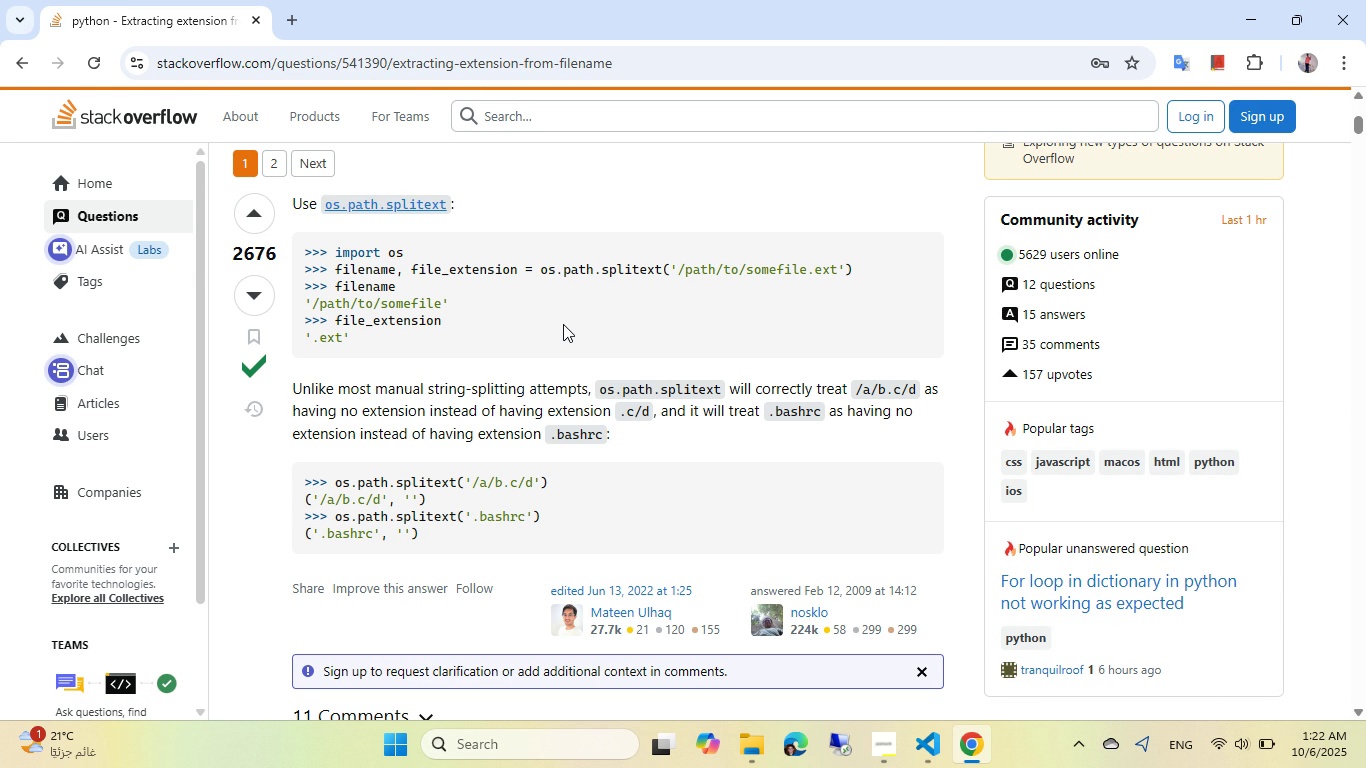 
wait(15.22)
 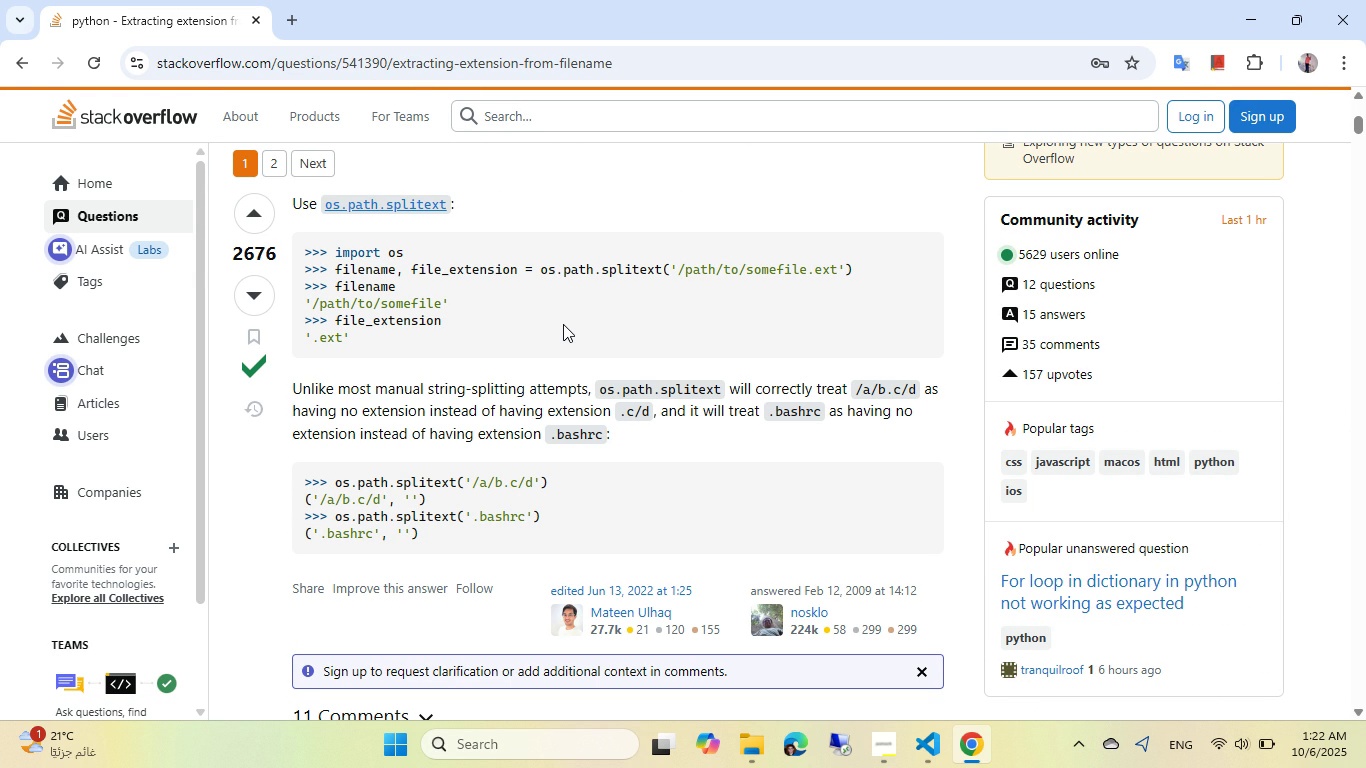 
left_click([920, 739])
 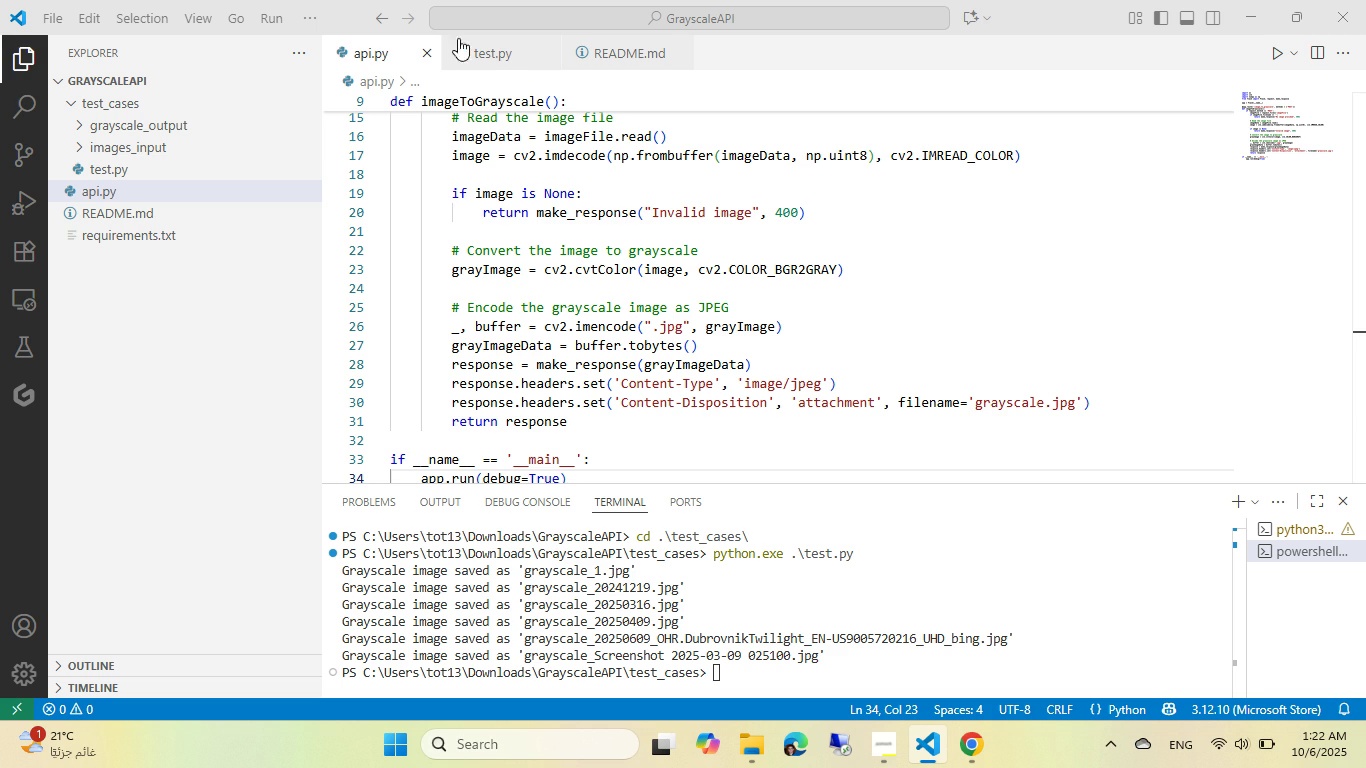 
left_click([485, 48])
 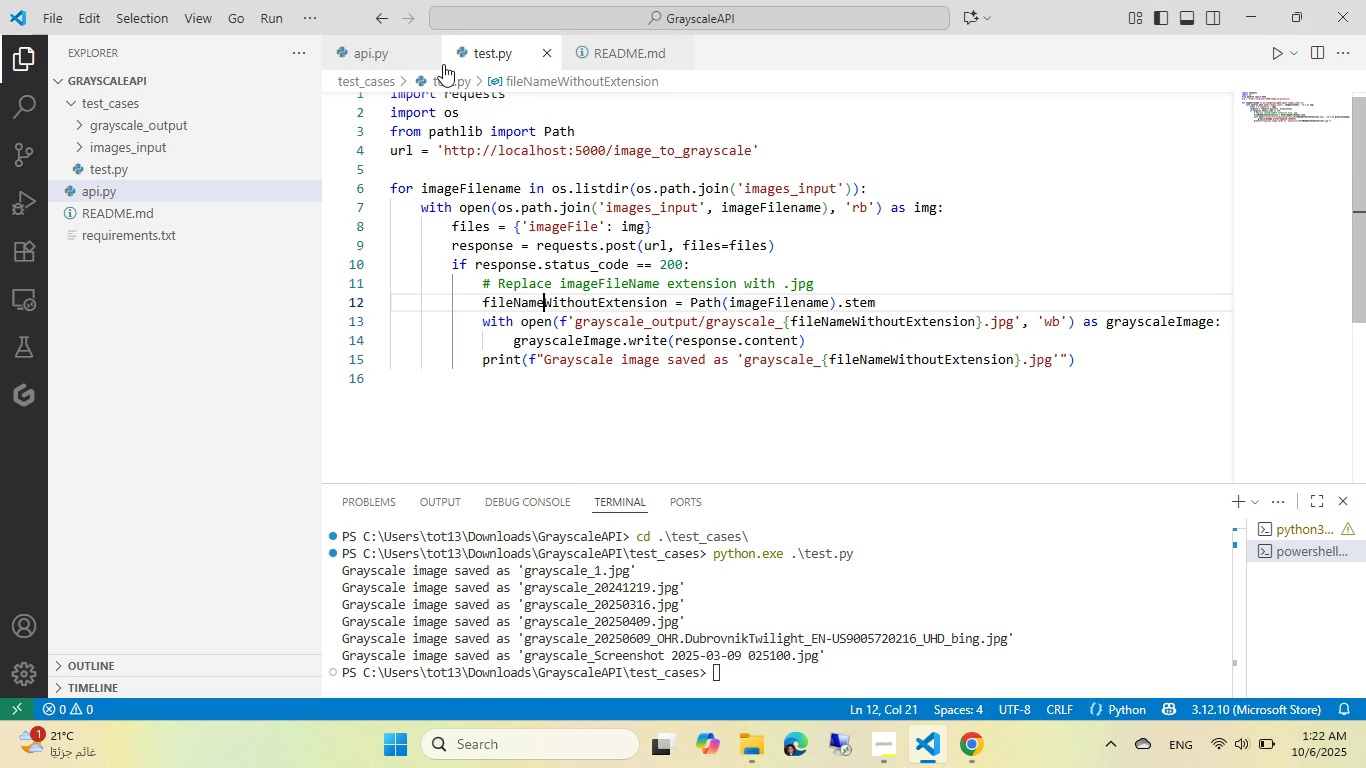 
left_click([637, 286])
 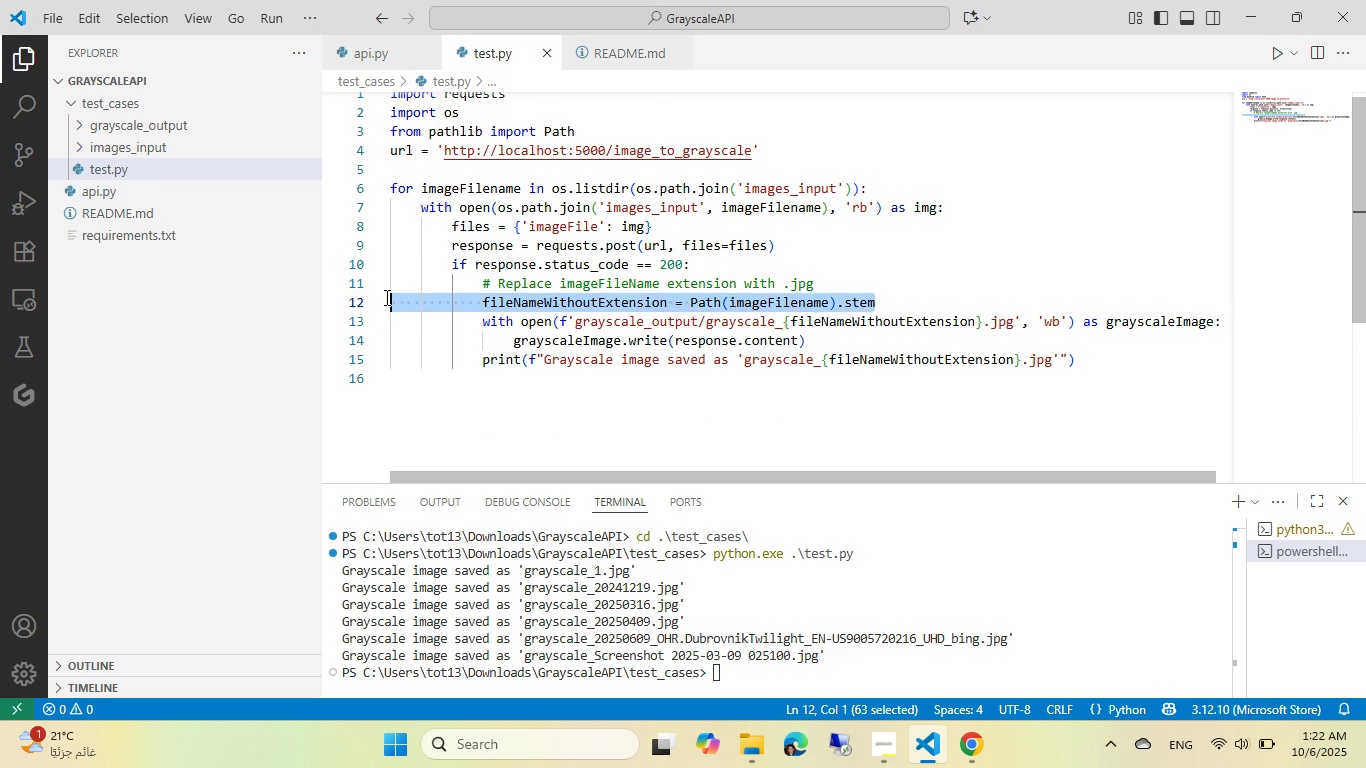 
key(Backspace)
 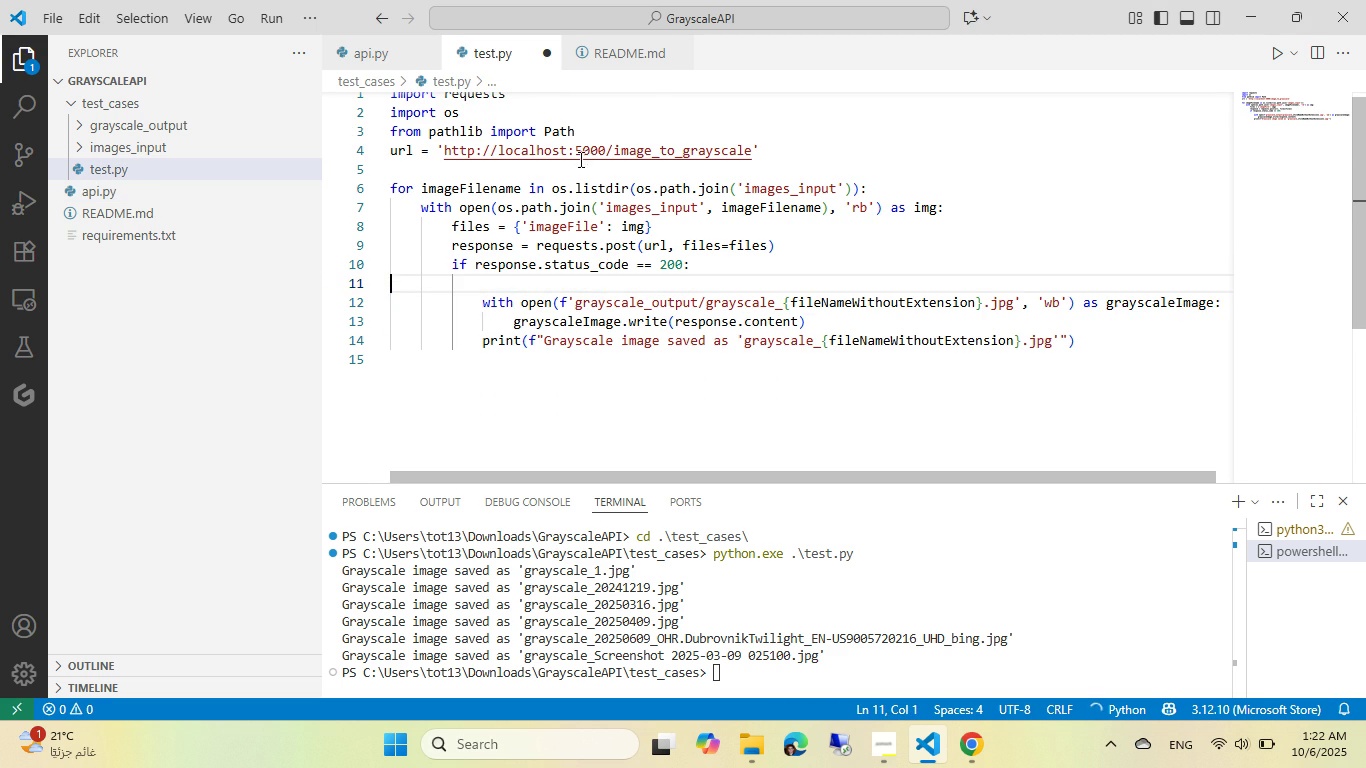 
key(Backspace)
 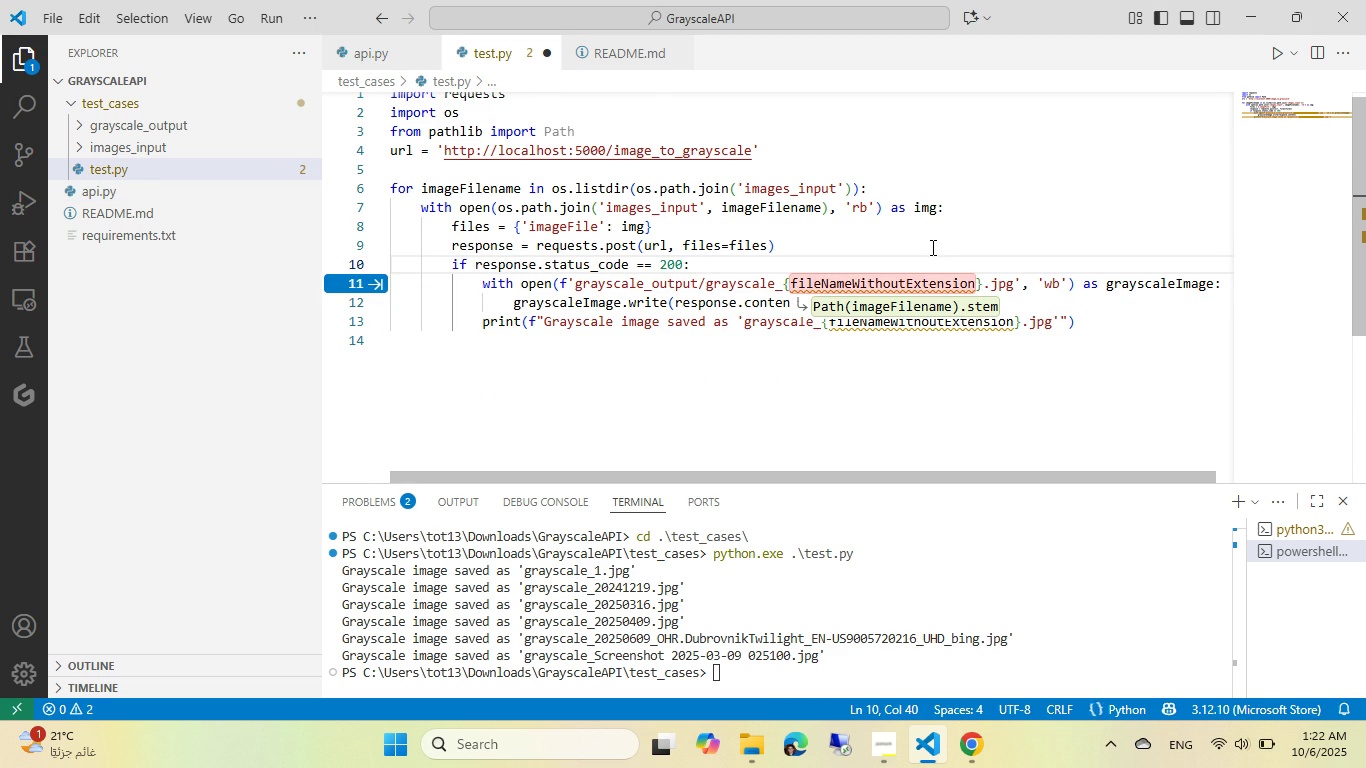 
left_click([931, 247])
 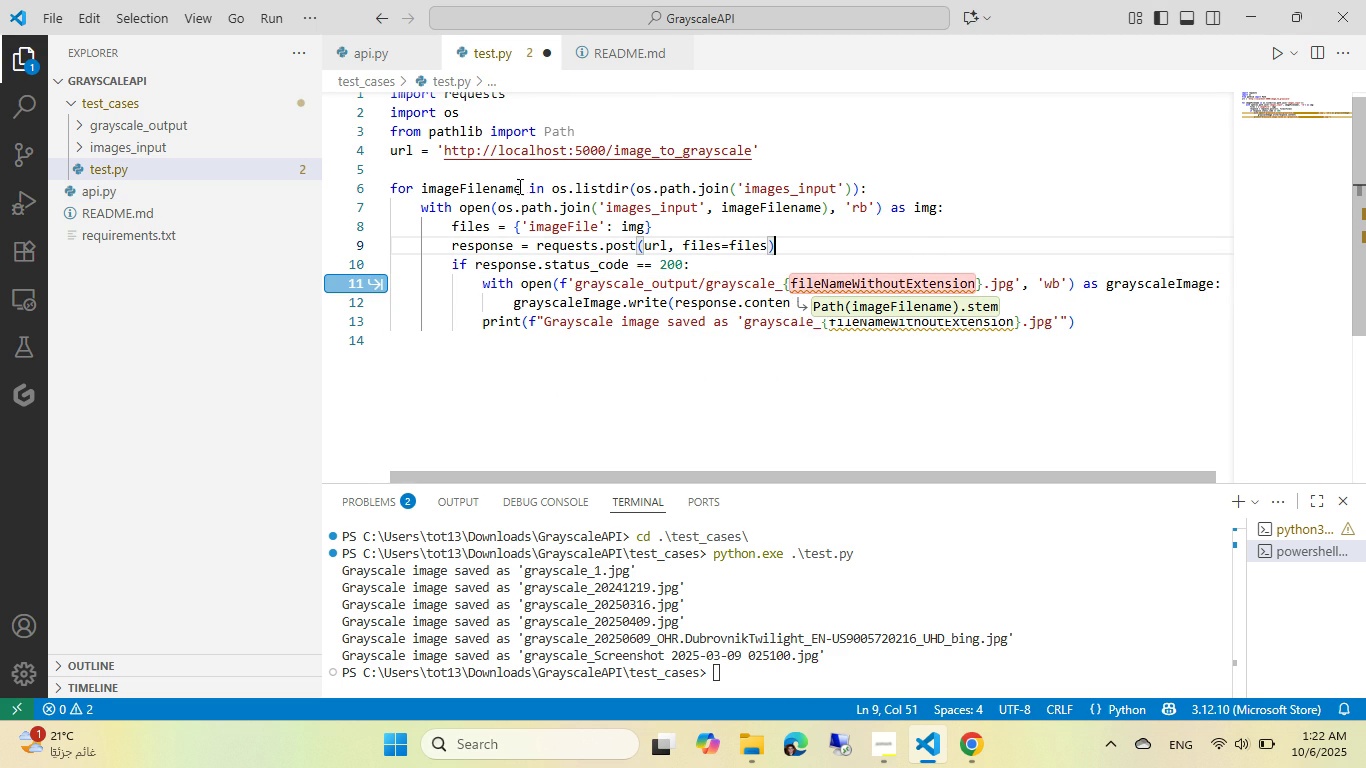 
key(Backspace)
 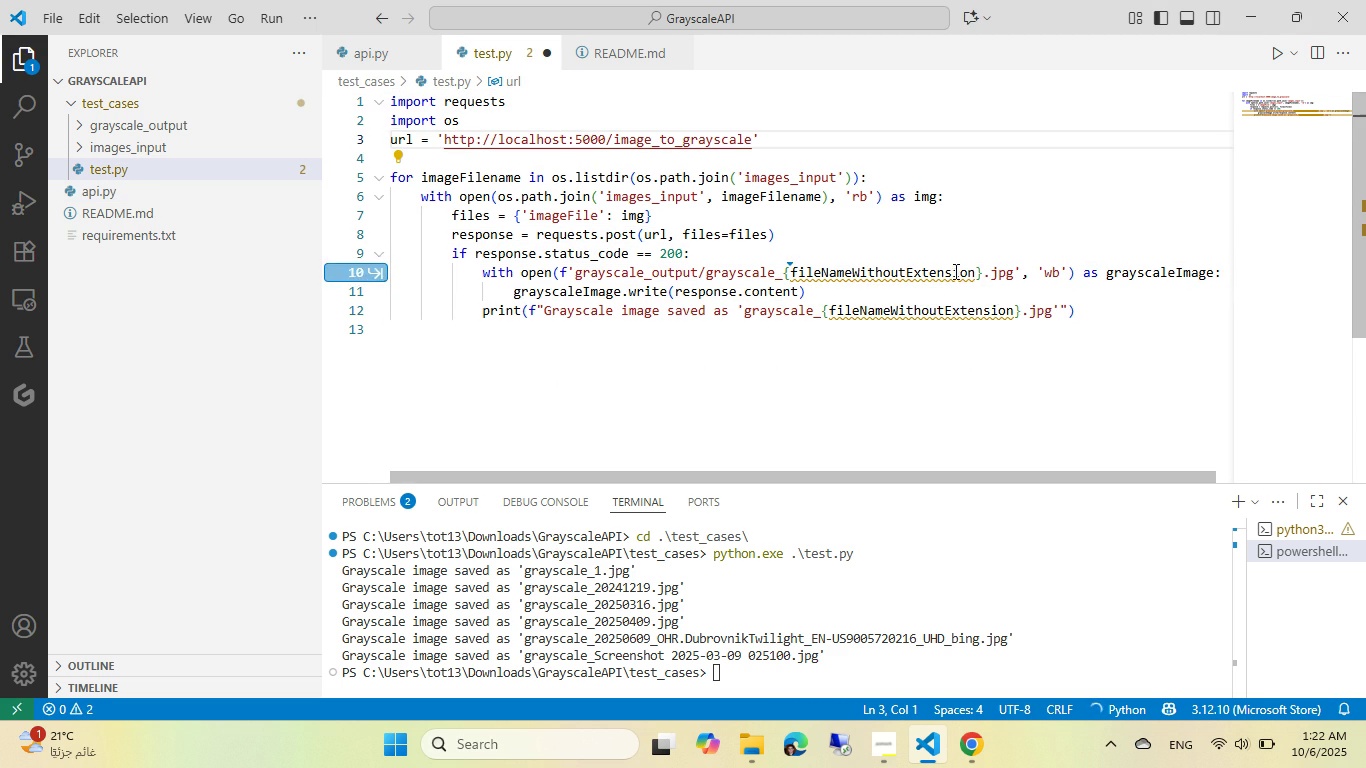 
key(Escape)
 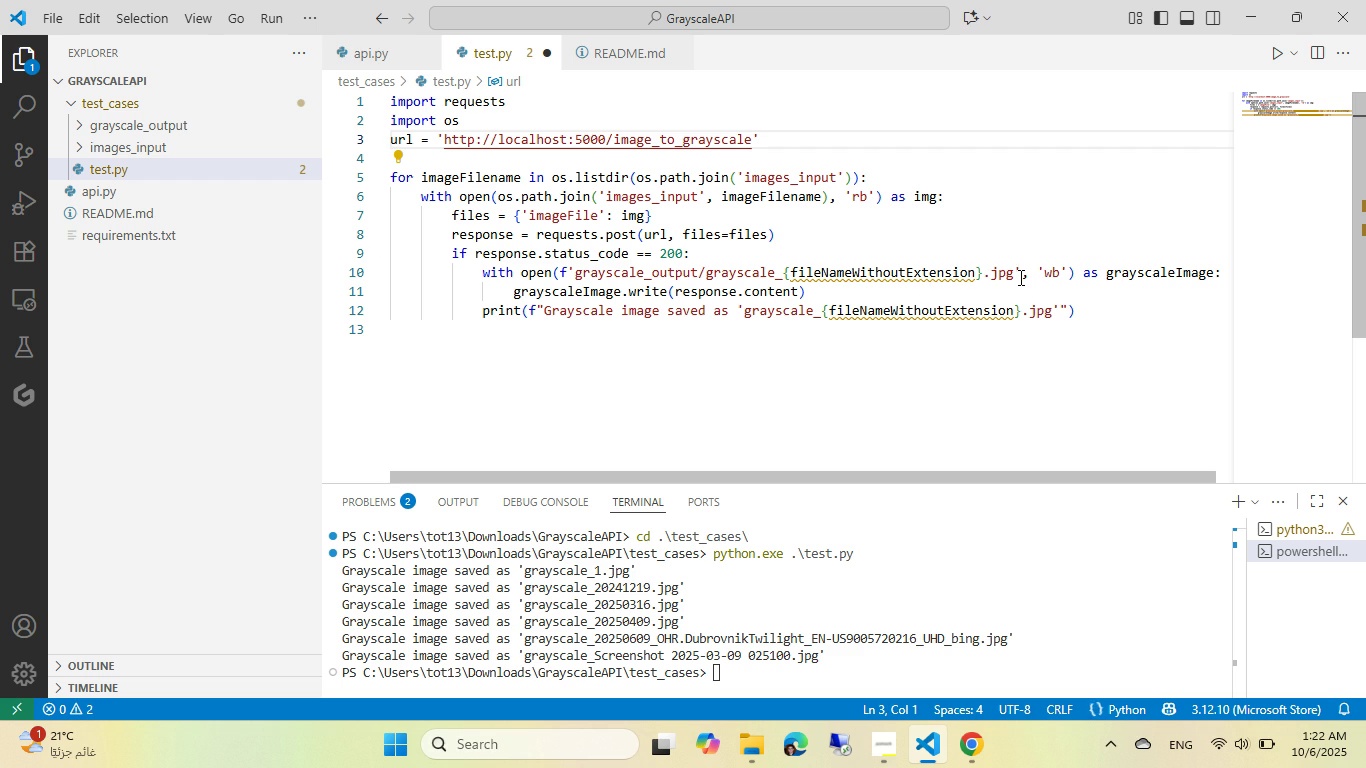 
left_click([1013, 275])
 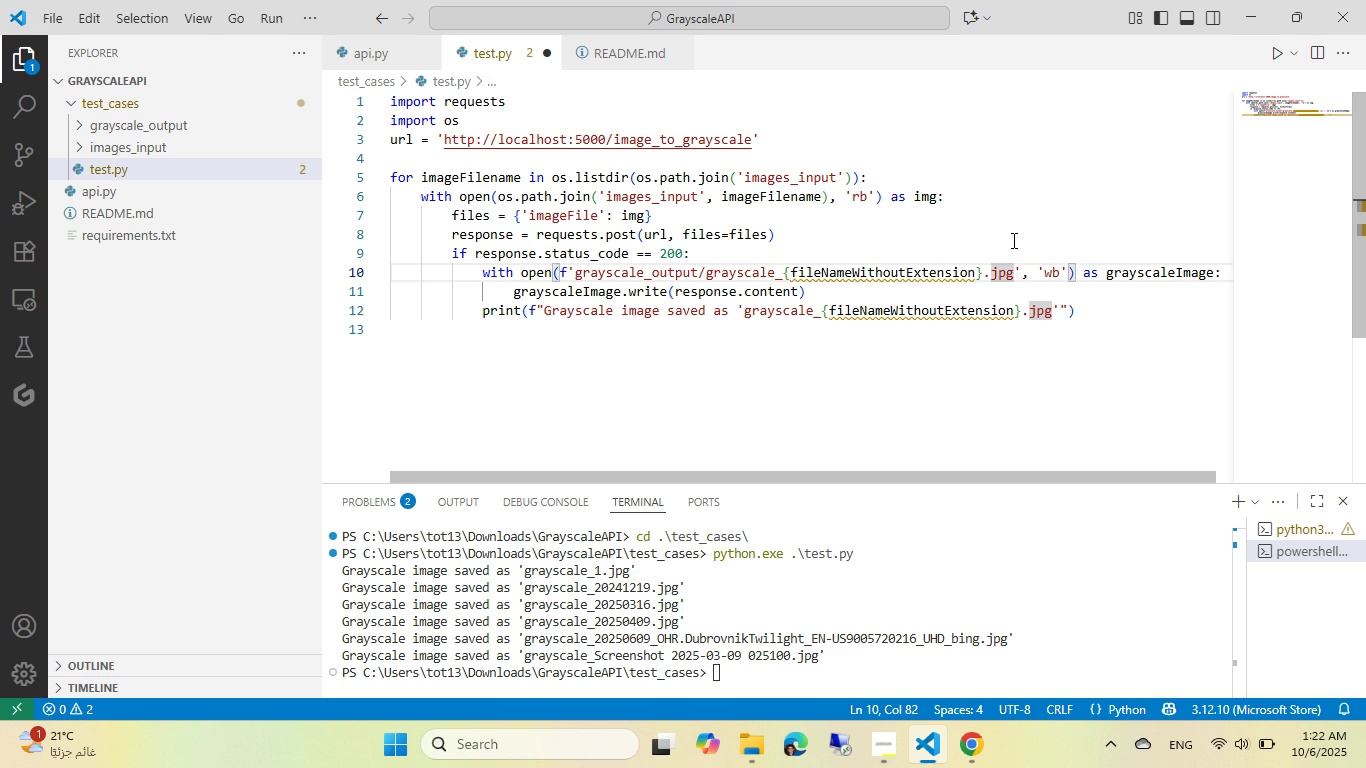 
key(Backspace)
 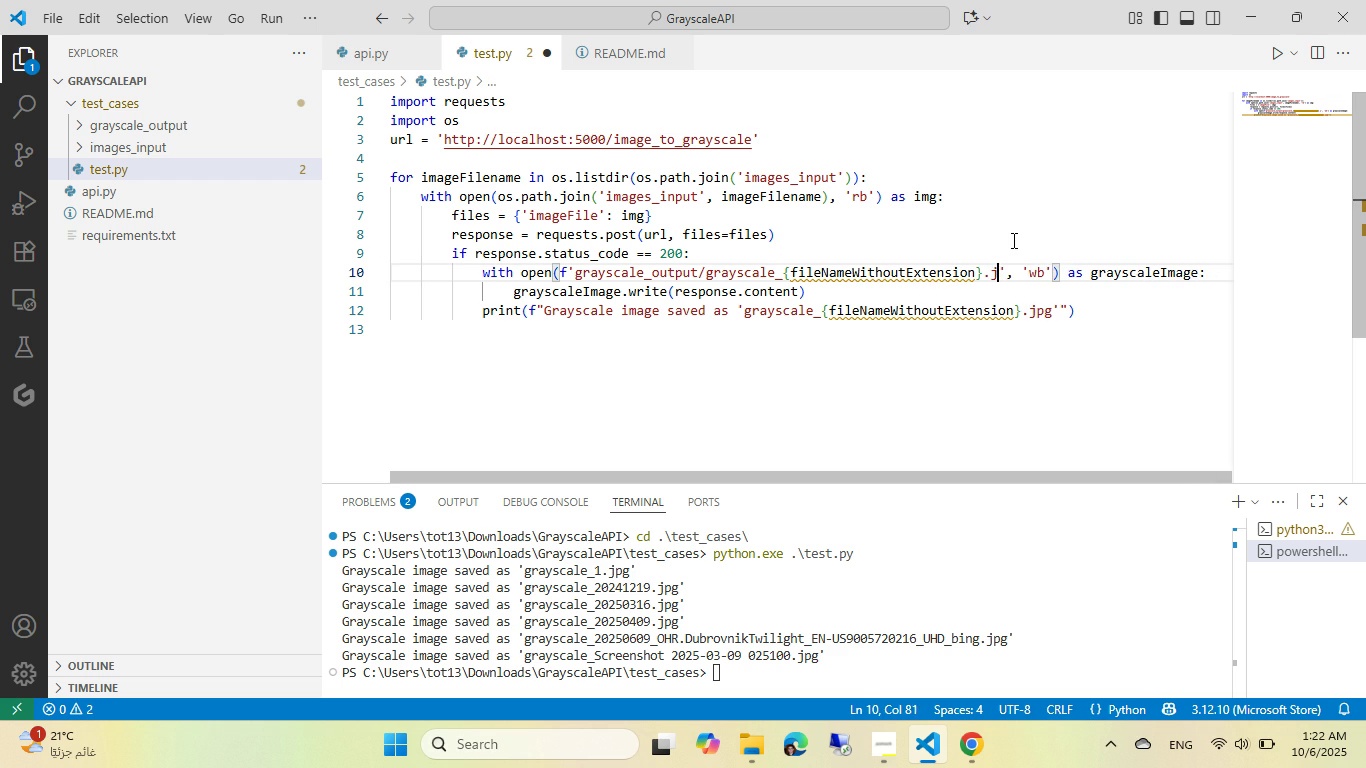 
key(Backspace)
 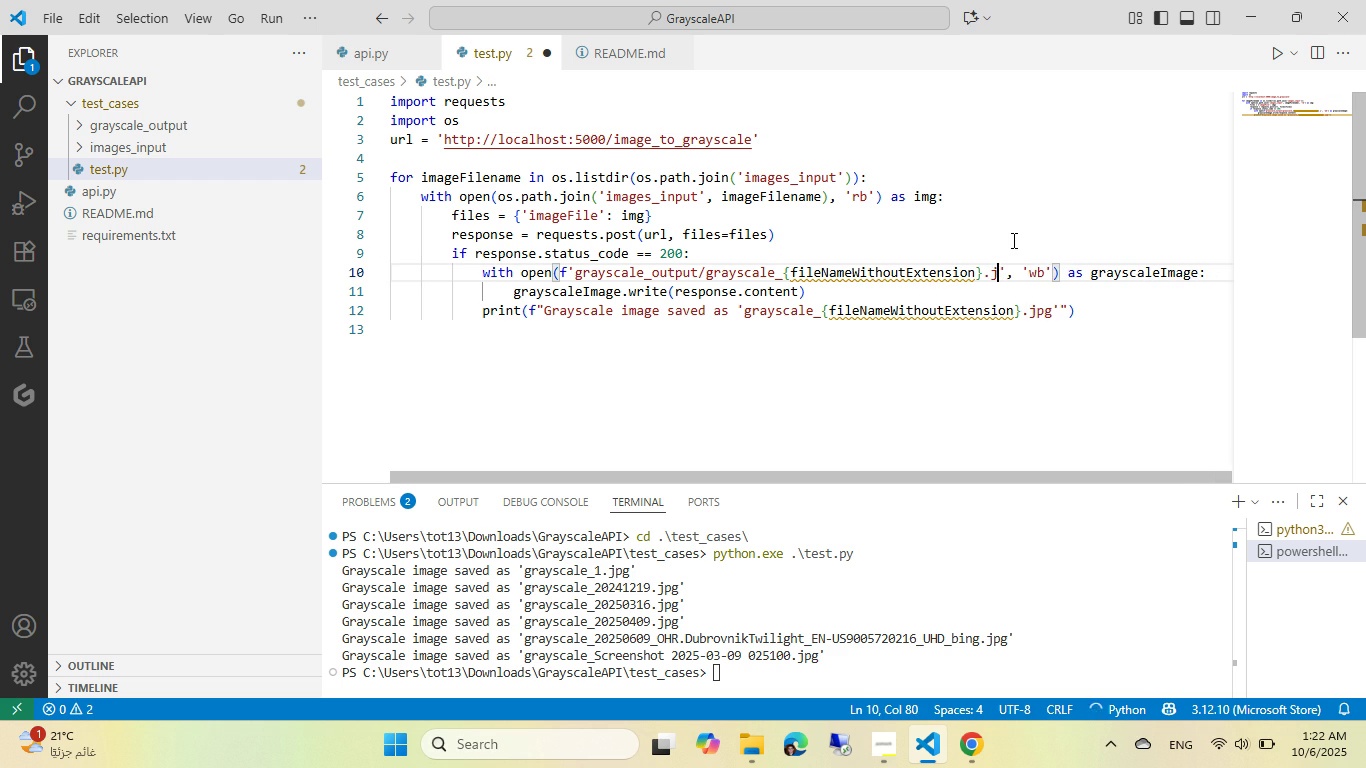 
key(Backspace)
 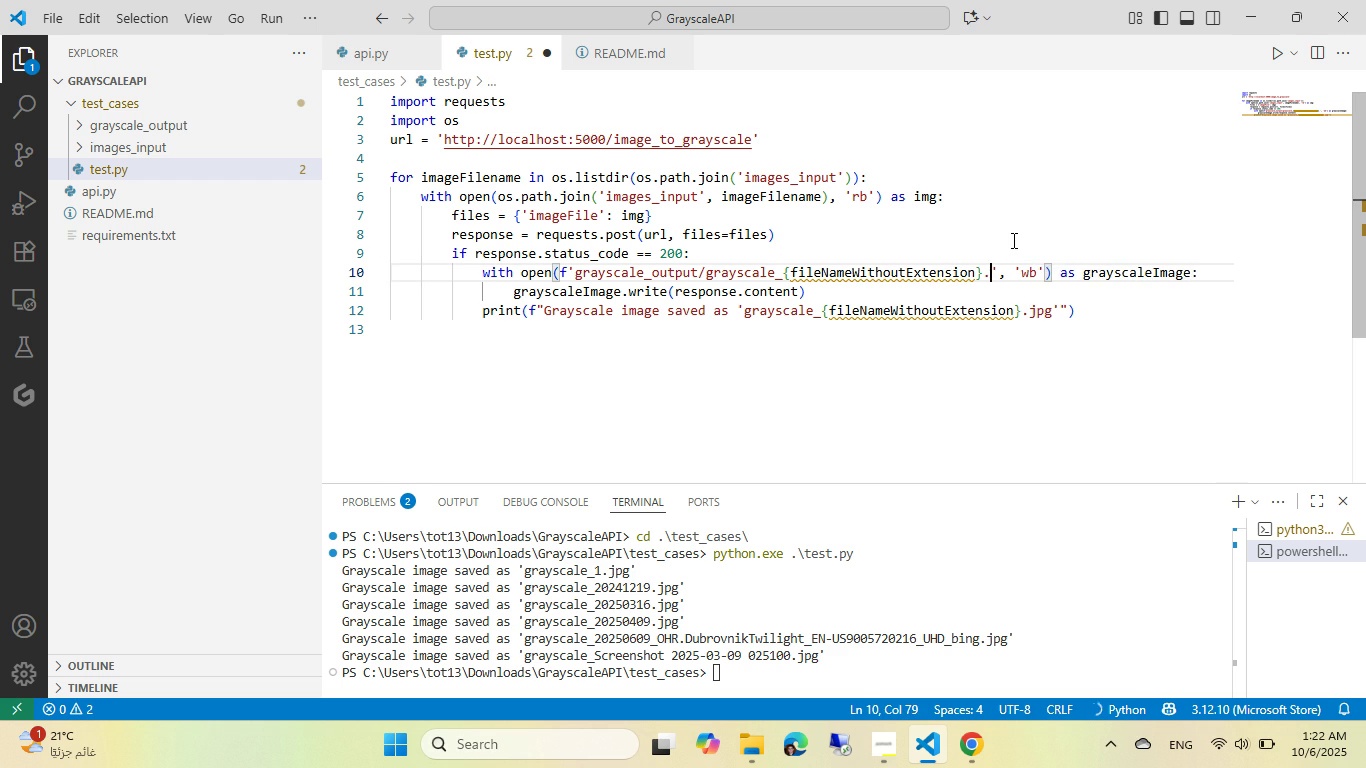 
key(Backspace)
 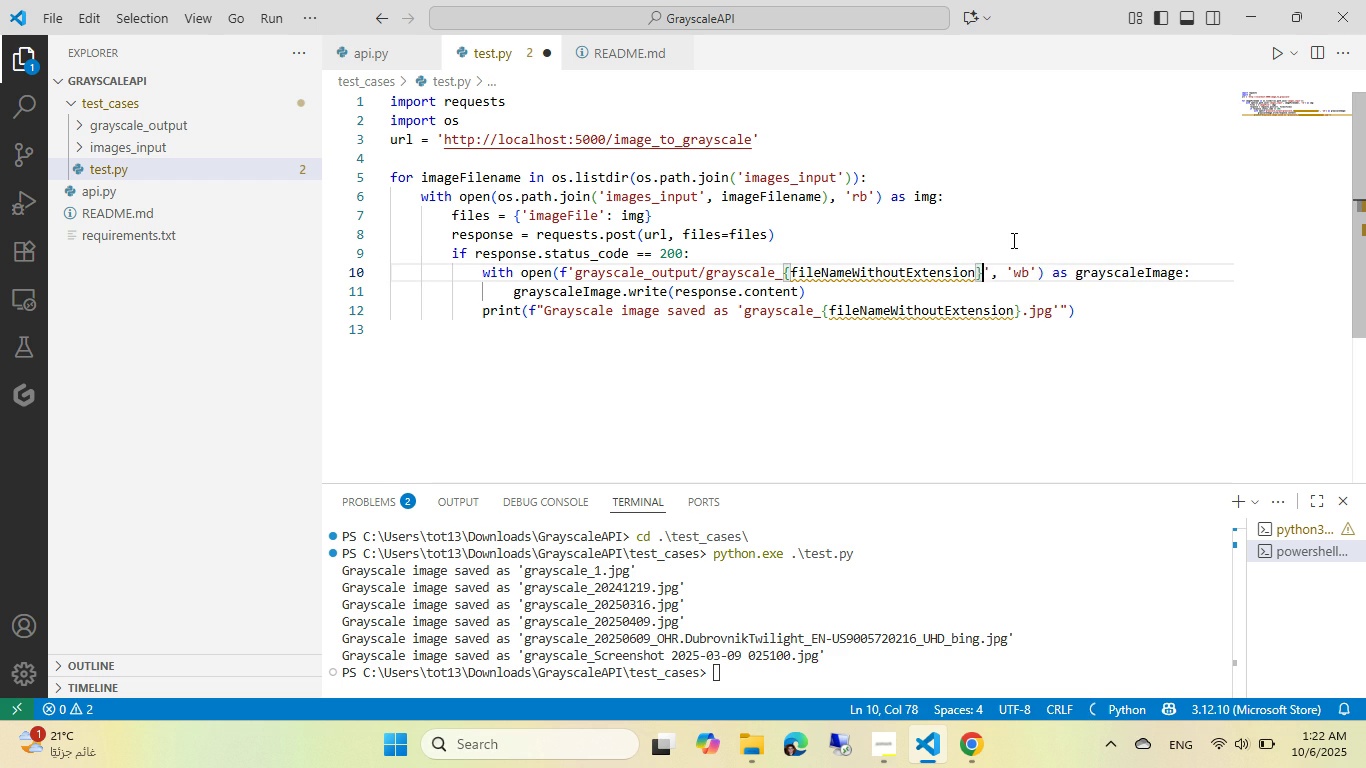 
key(ArrowLeft)